 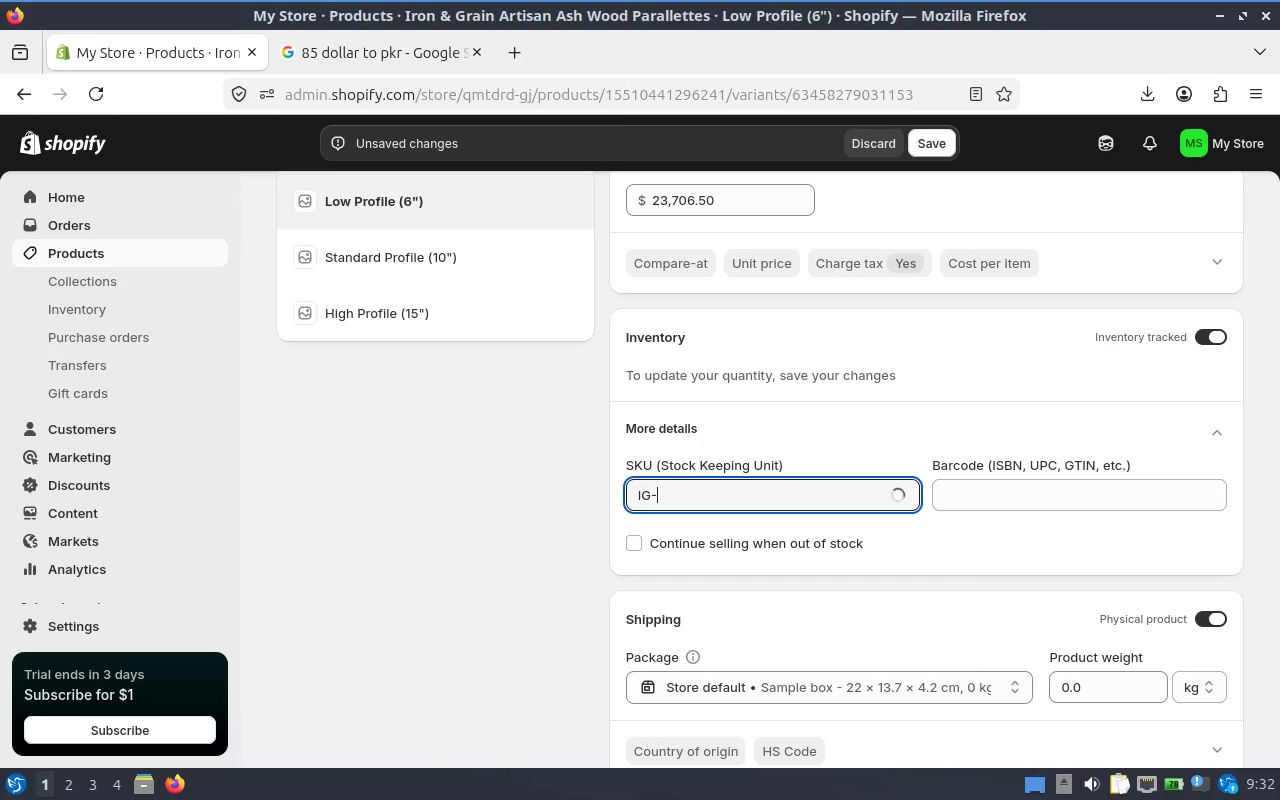 
type(PARA-06)
 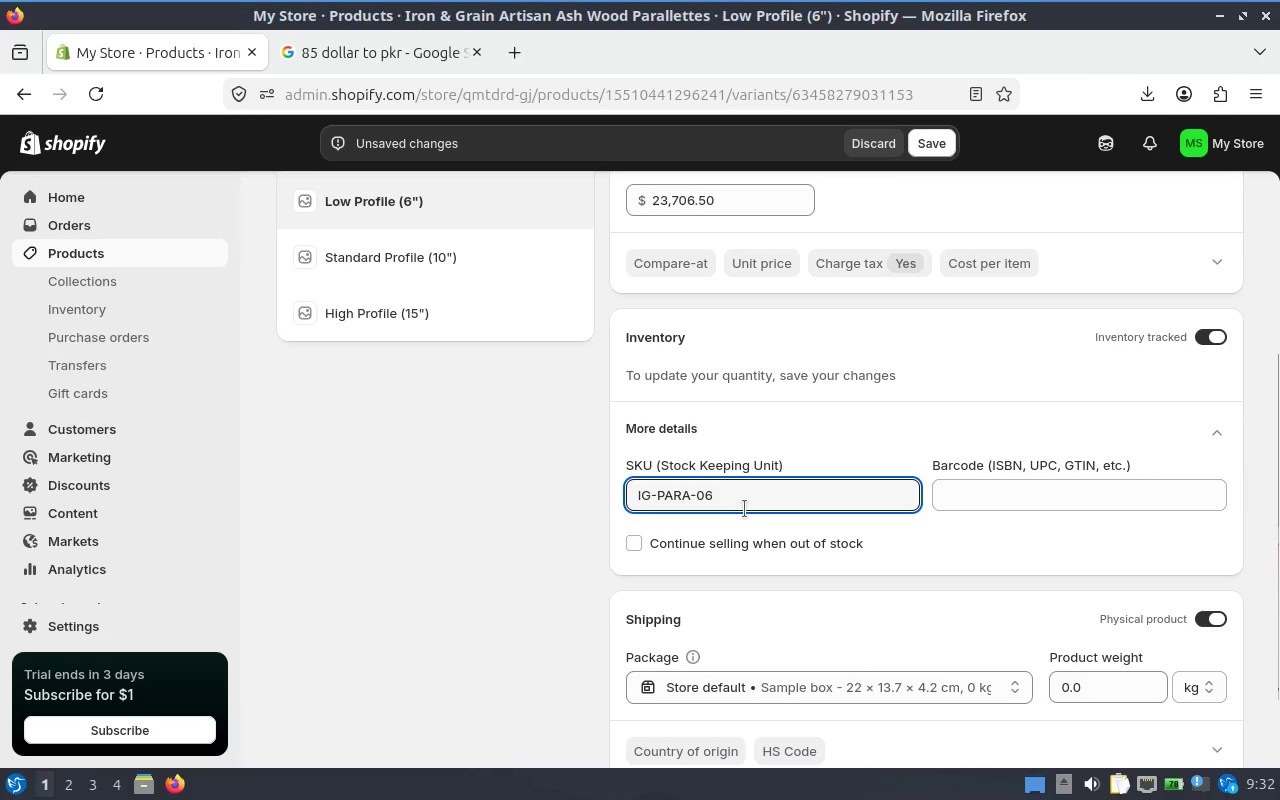 
scroll: coordinate [1027, 348], scroll_direction: down, amount: 1.0
 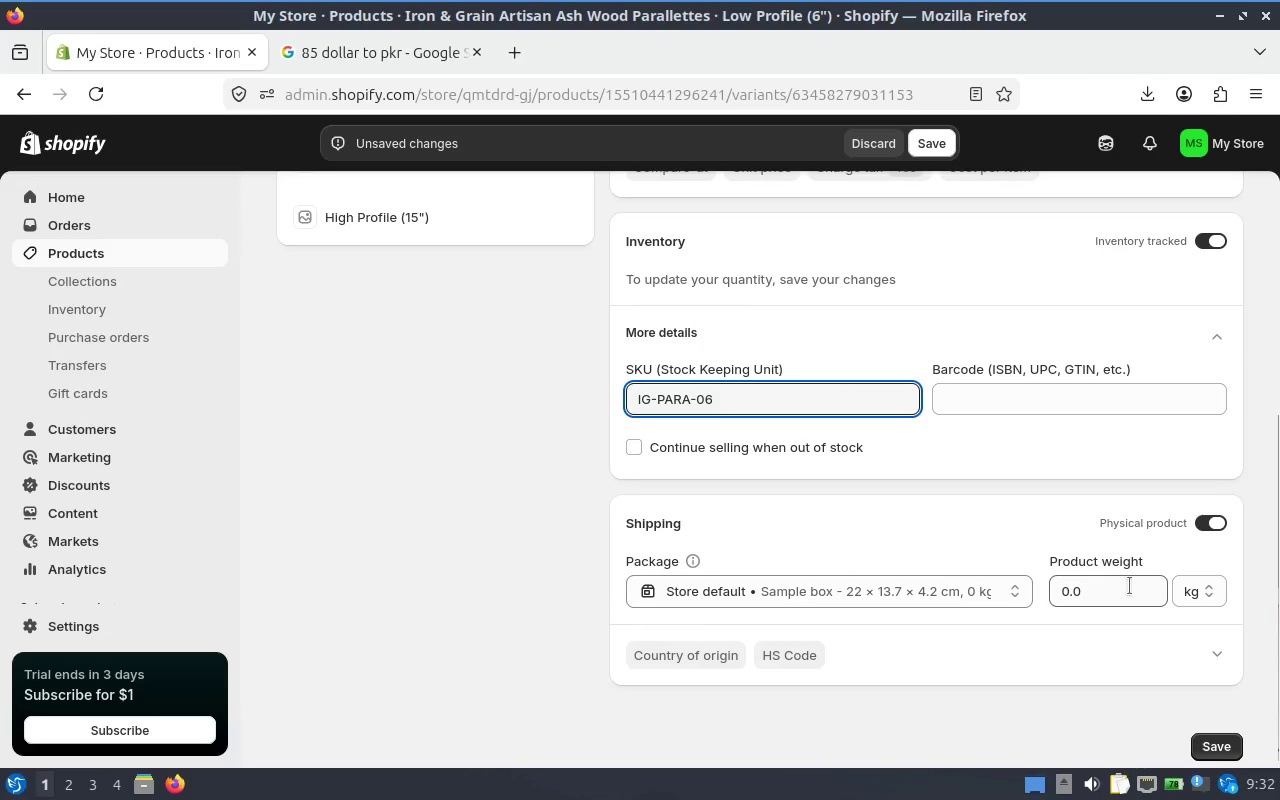 
left_click([1182, 584])
 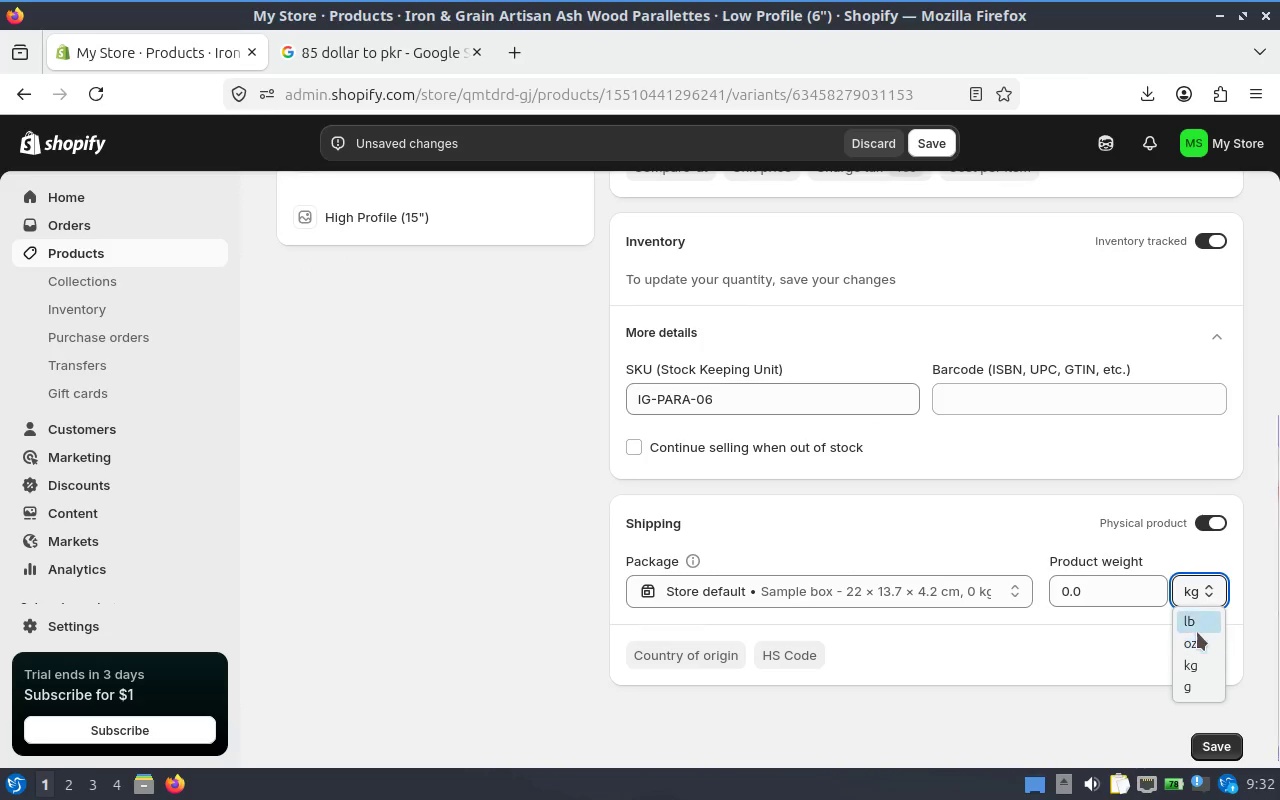 
left_click([1196, 632])
 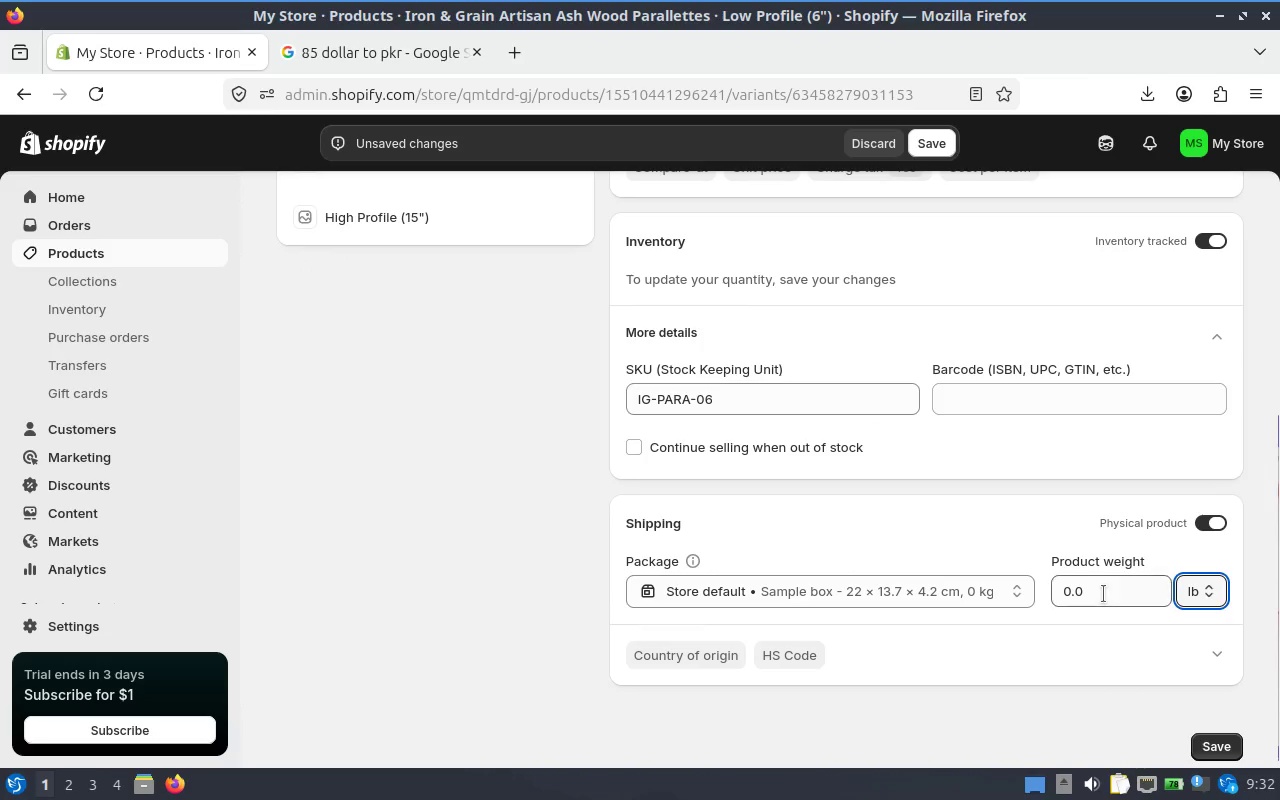 
left_click([1099, 593])
 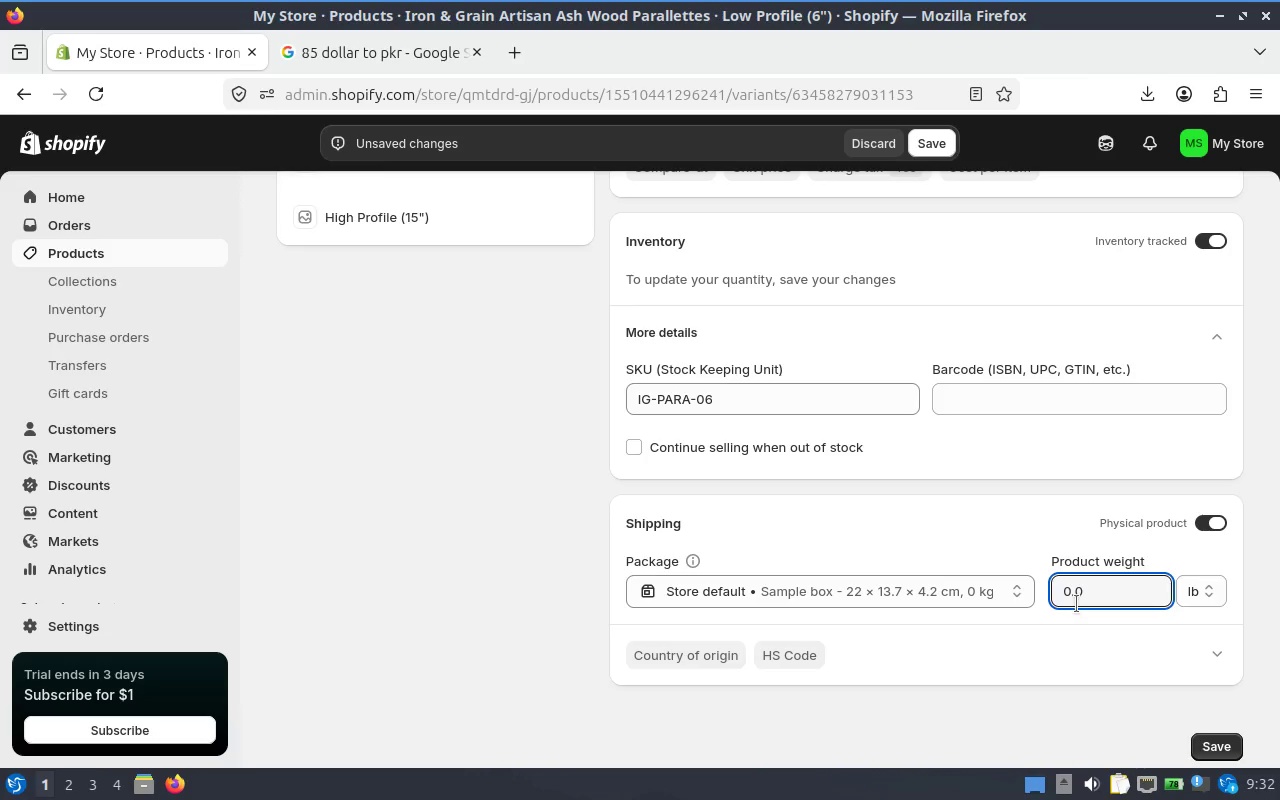 
wait(16.46)
 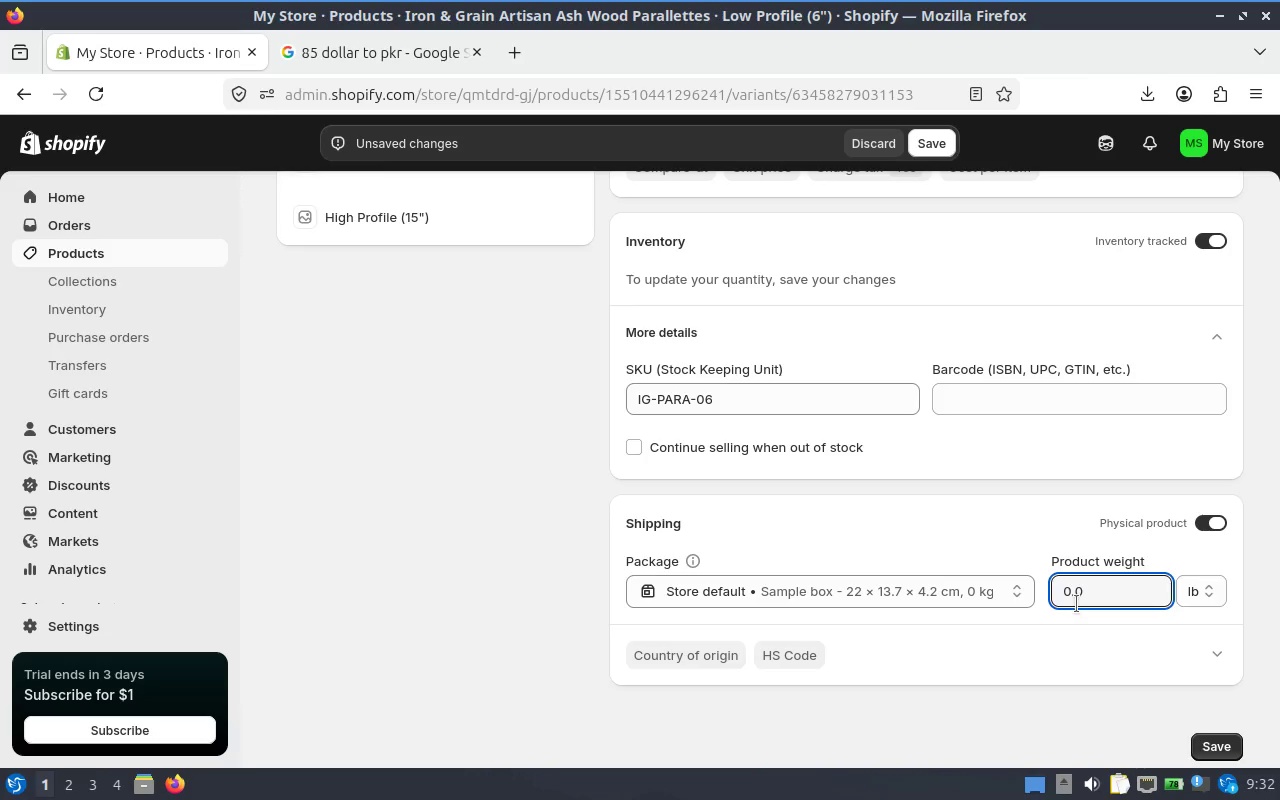 
key(Alt+Tab)